 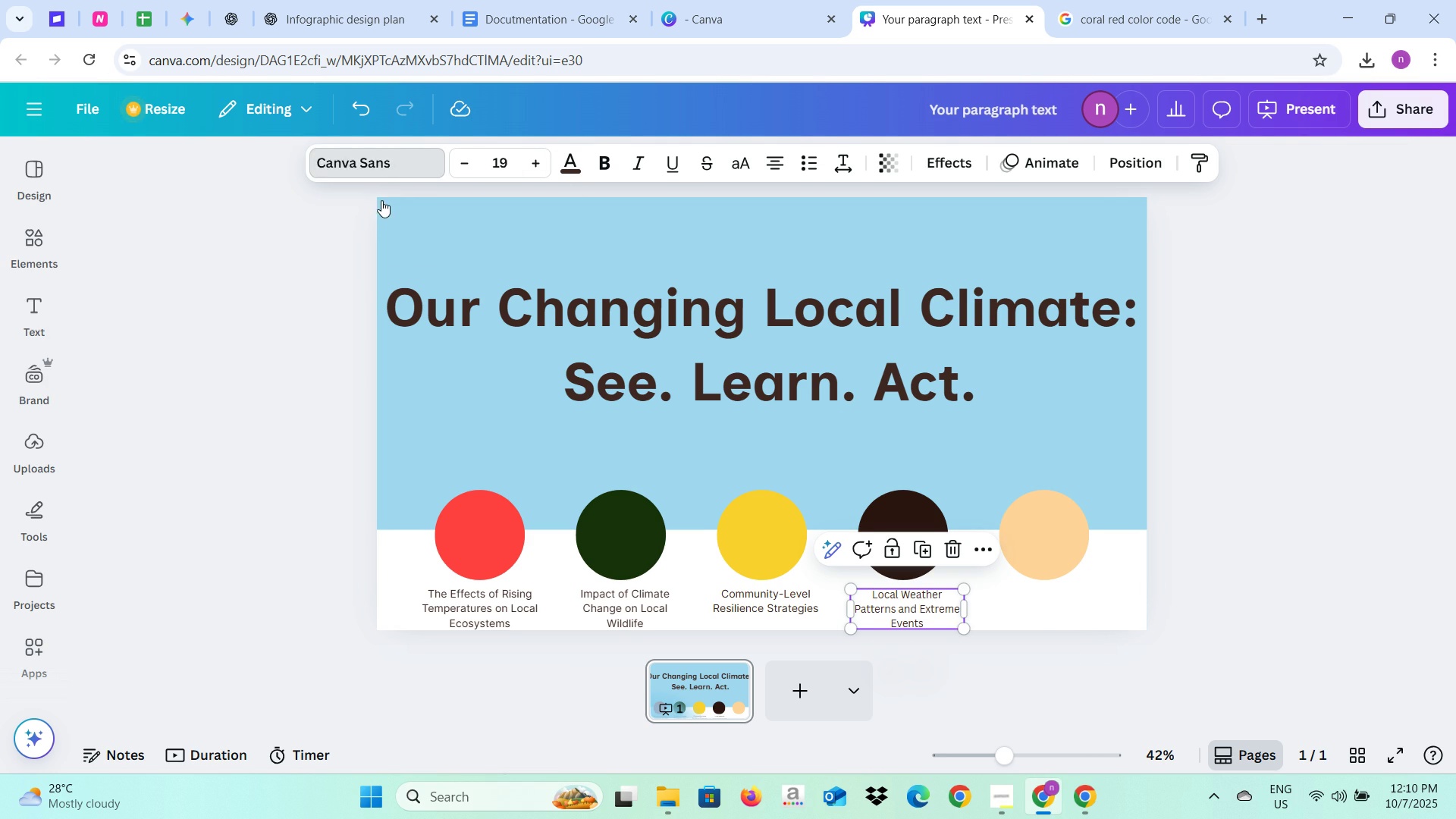 
left_click([207, 474])
 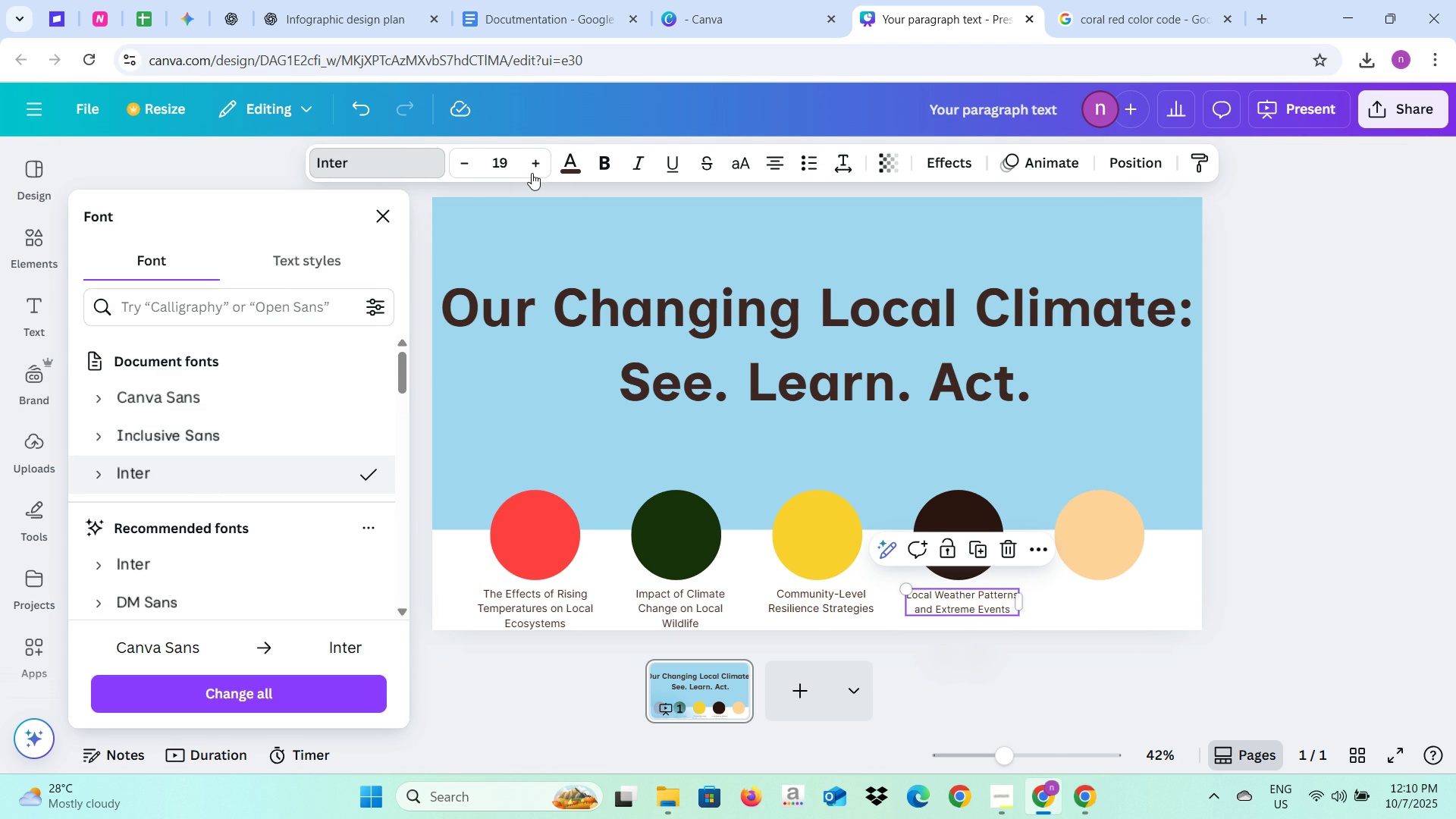 
left_click([532, 173])
 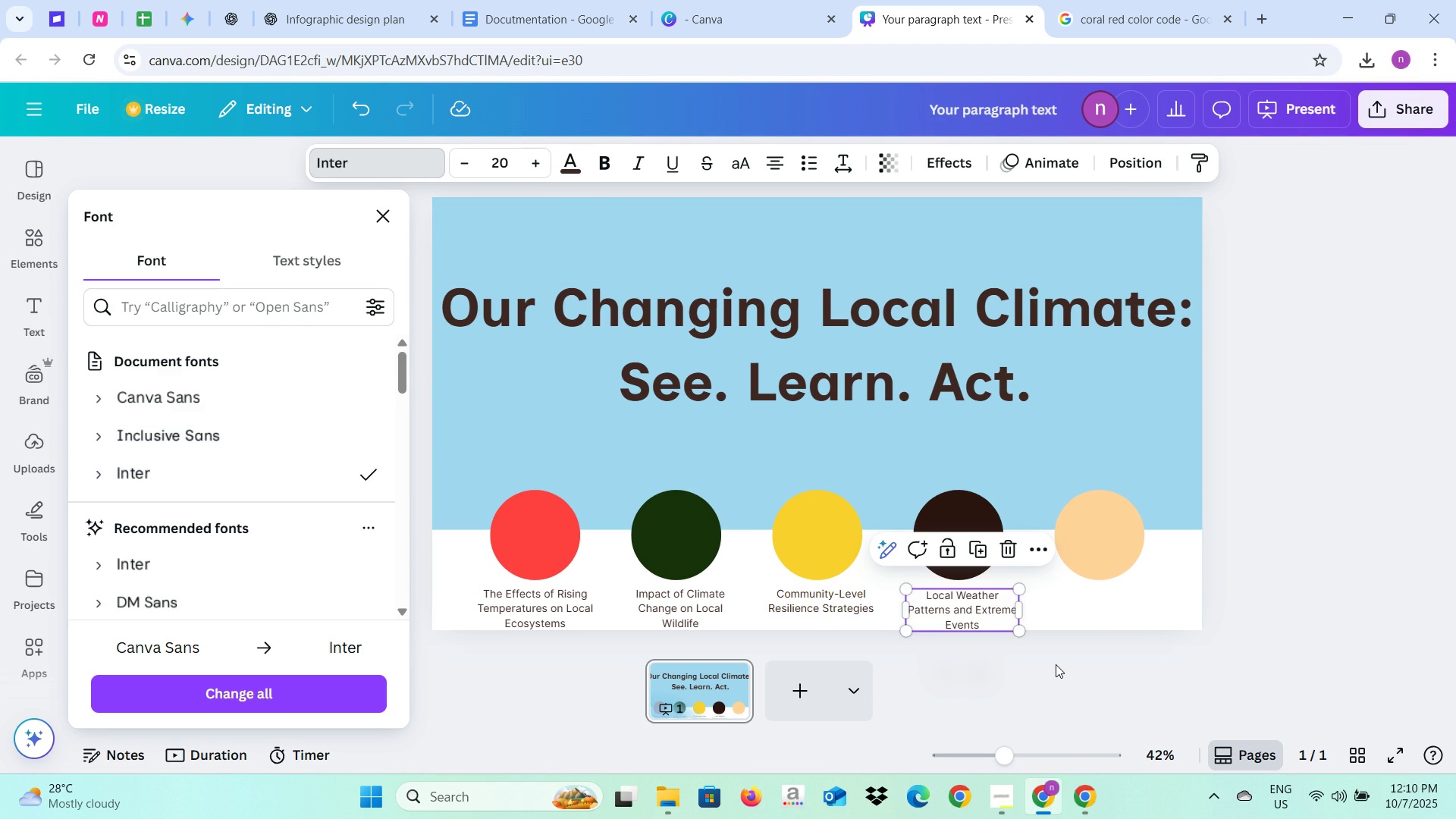 
left_click([1056, 664])
 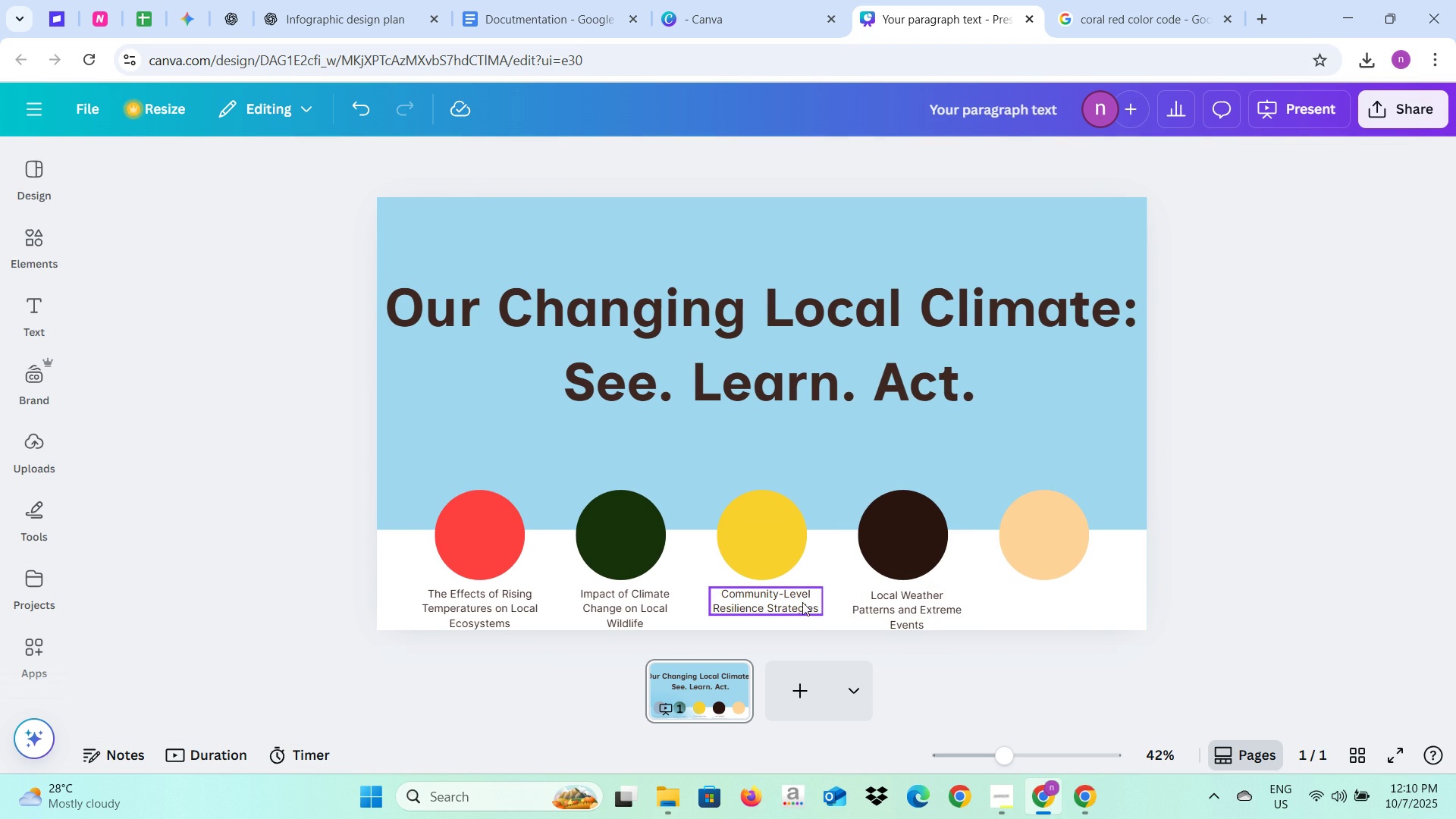 
left_click([792, 603])
 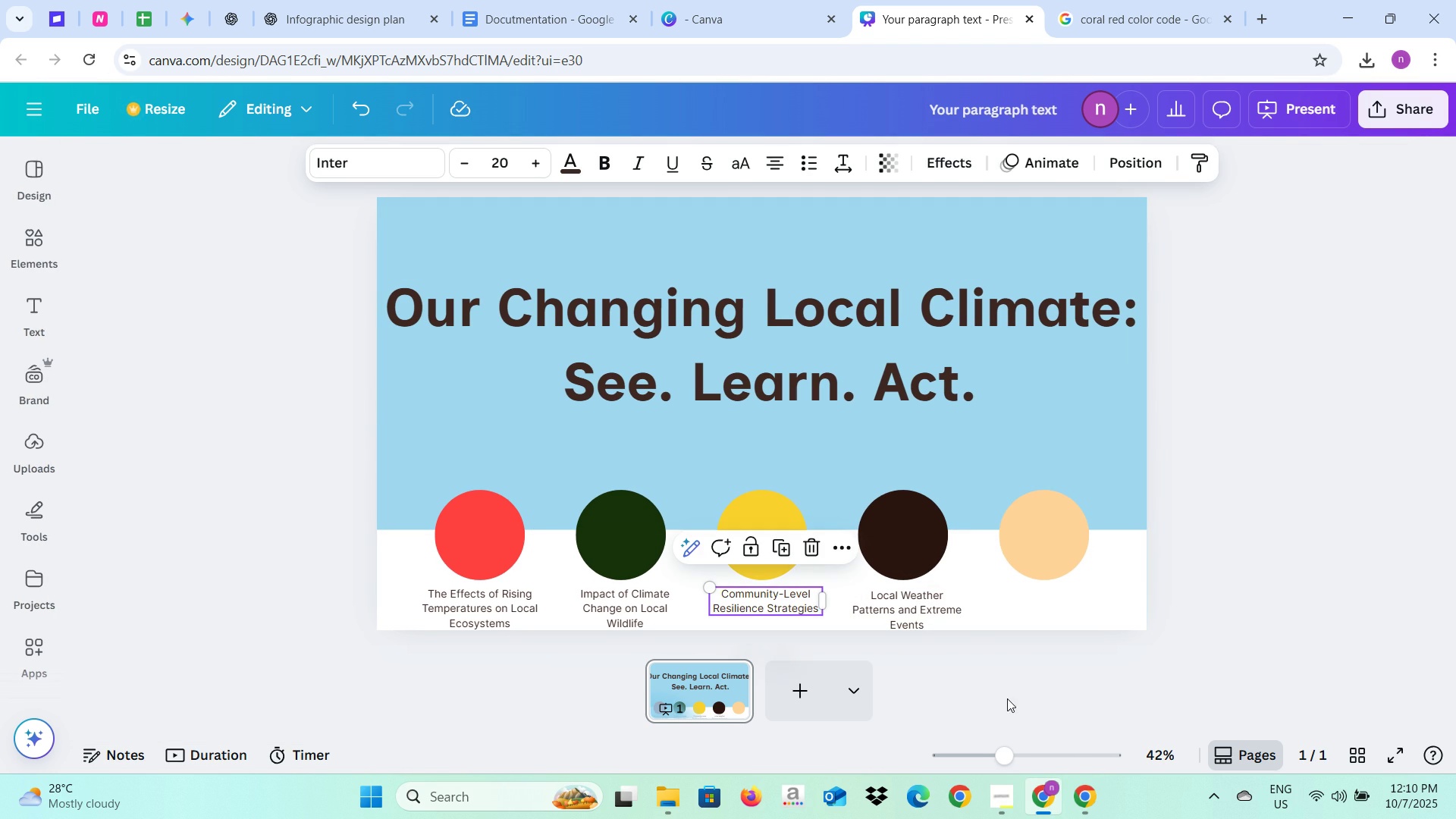 
left_click([1009, 701])
 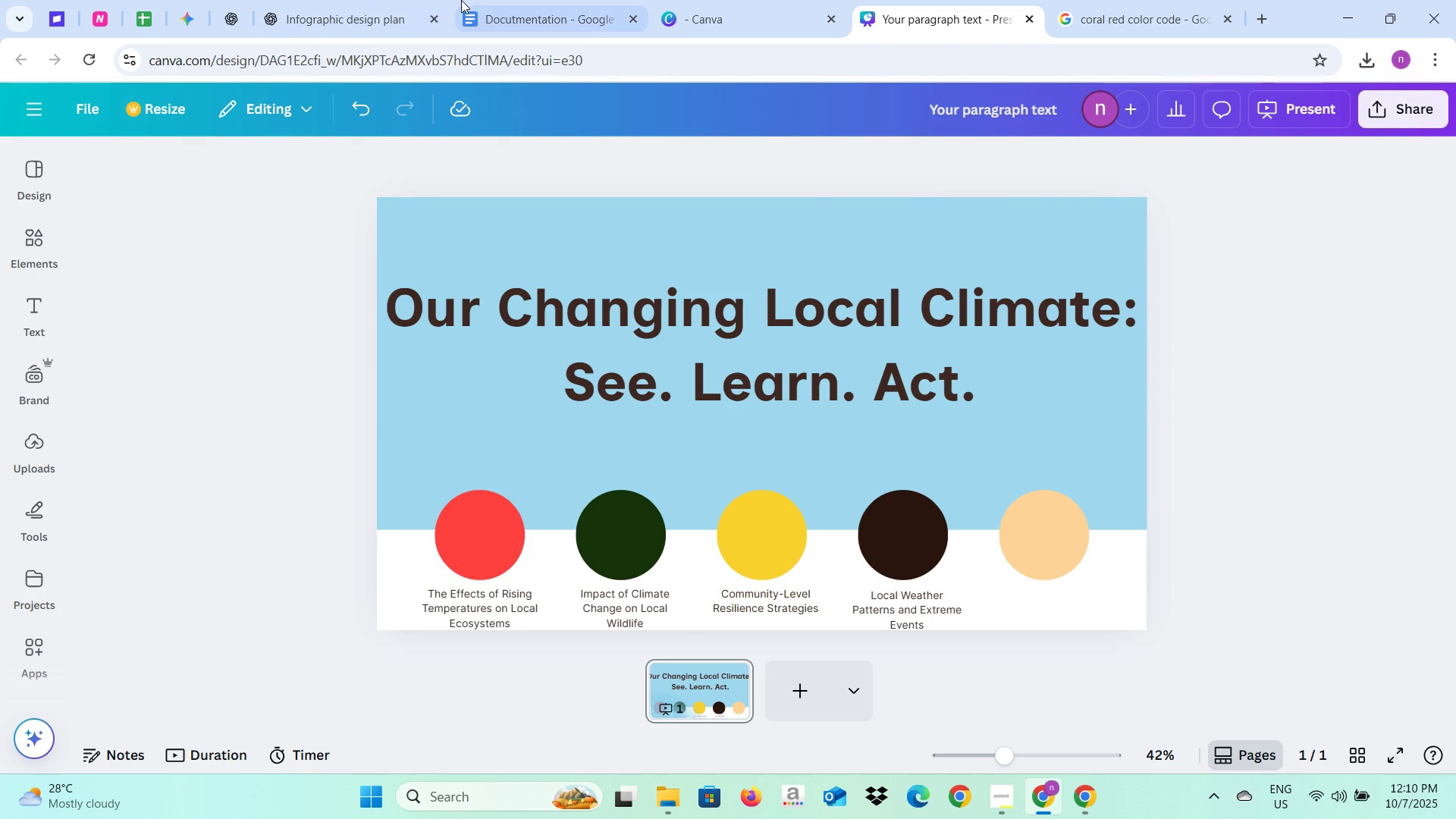 
left_click([355, 0])
 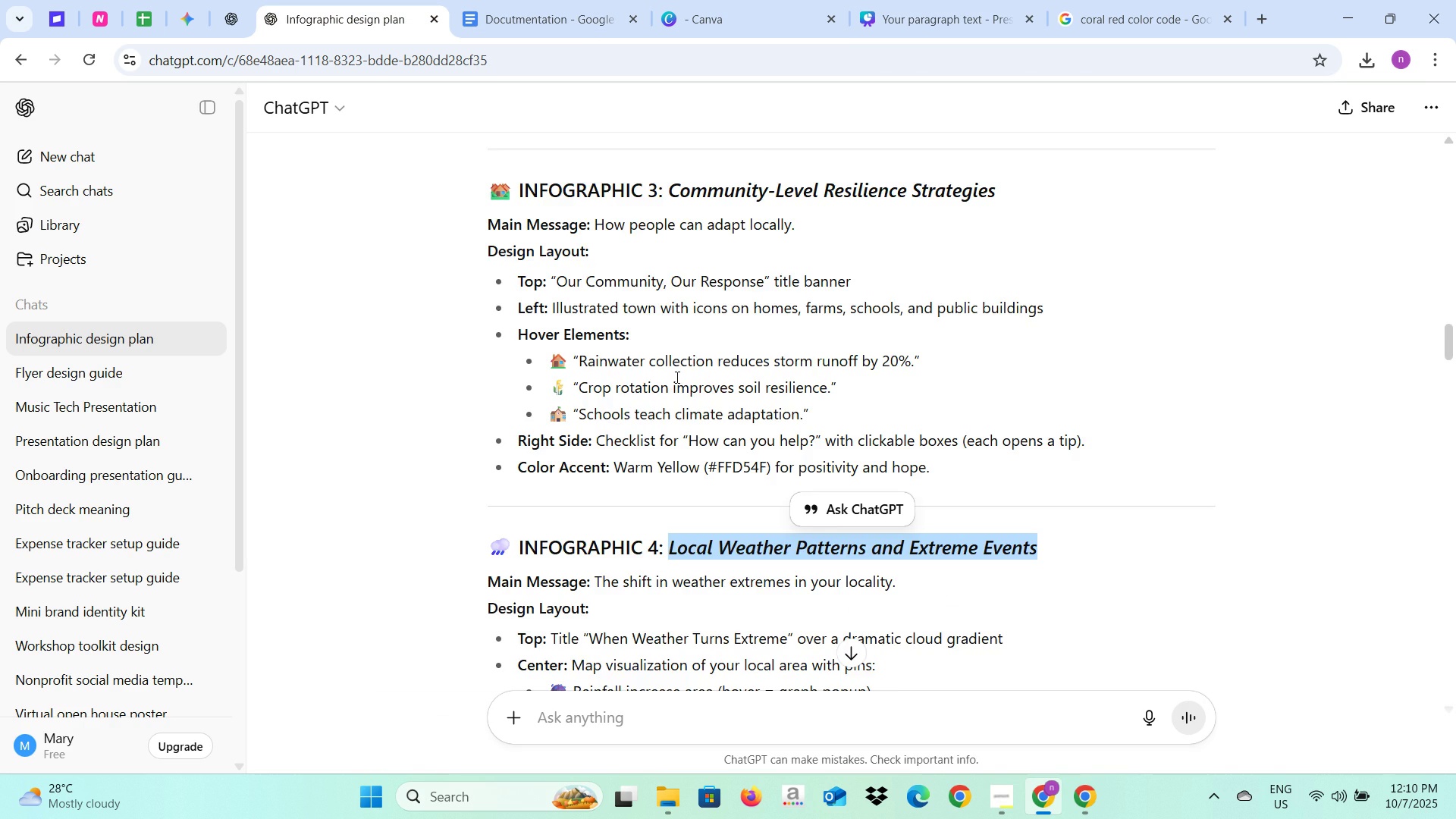 
scroll: coordinate [681, 394], scroll_direction: down, amount: 4.0